 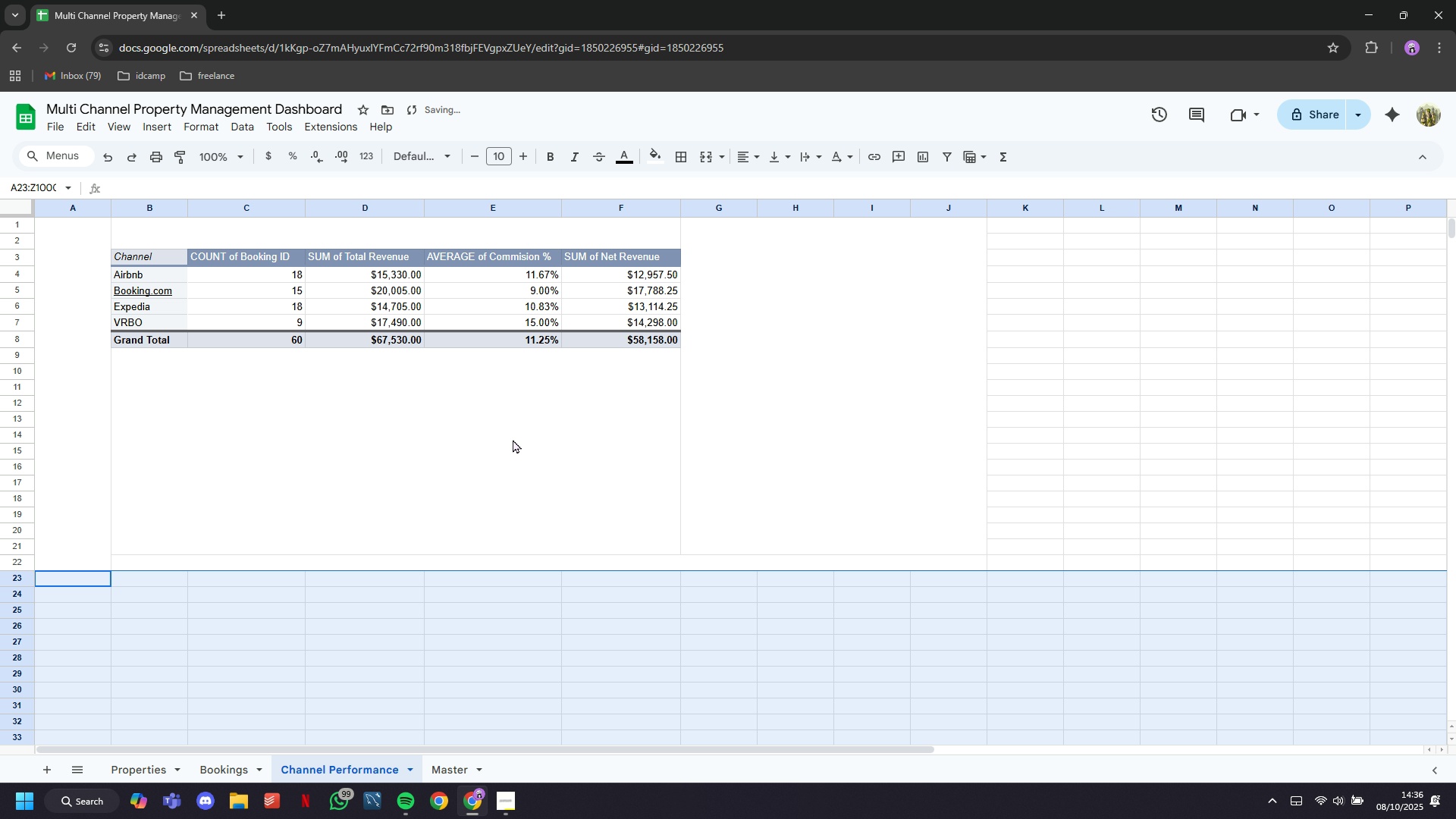 
scroll: coordinate [513, 439], scroll_direction: up, amount: 9.0
 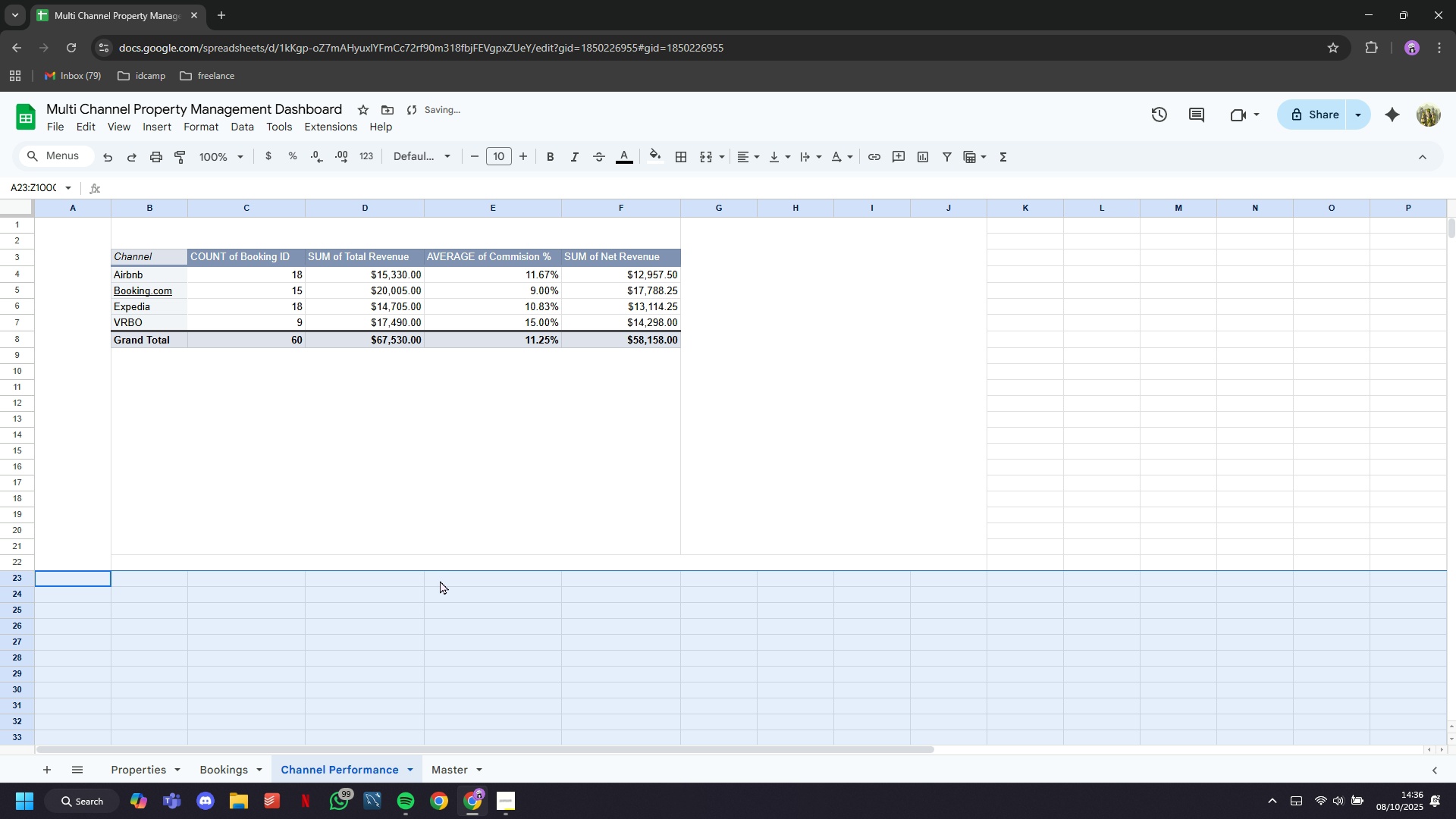 
right_click([440, 580])
 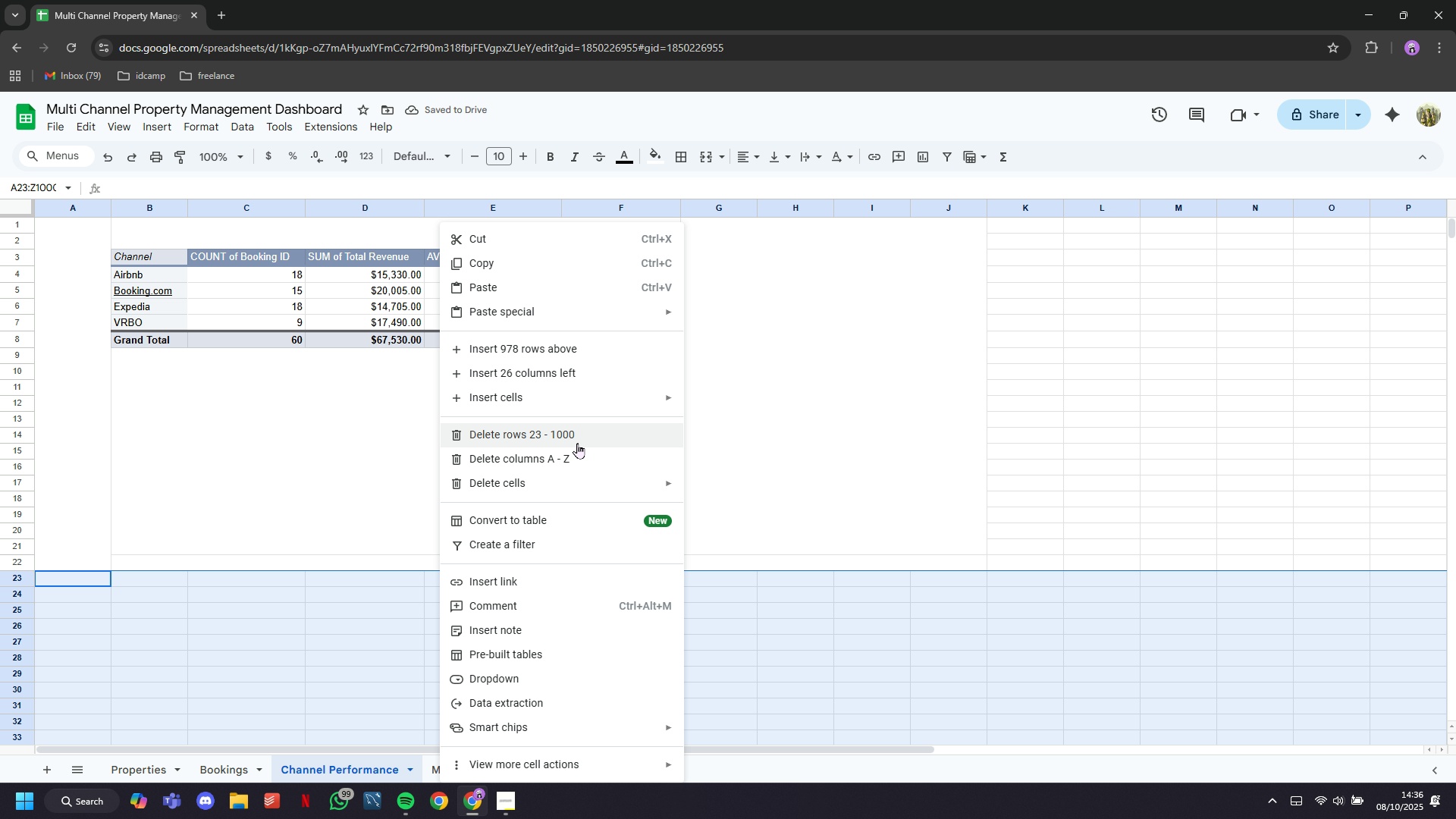 
left_click([577, 442])
 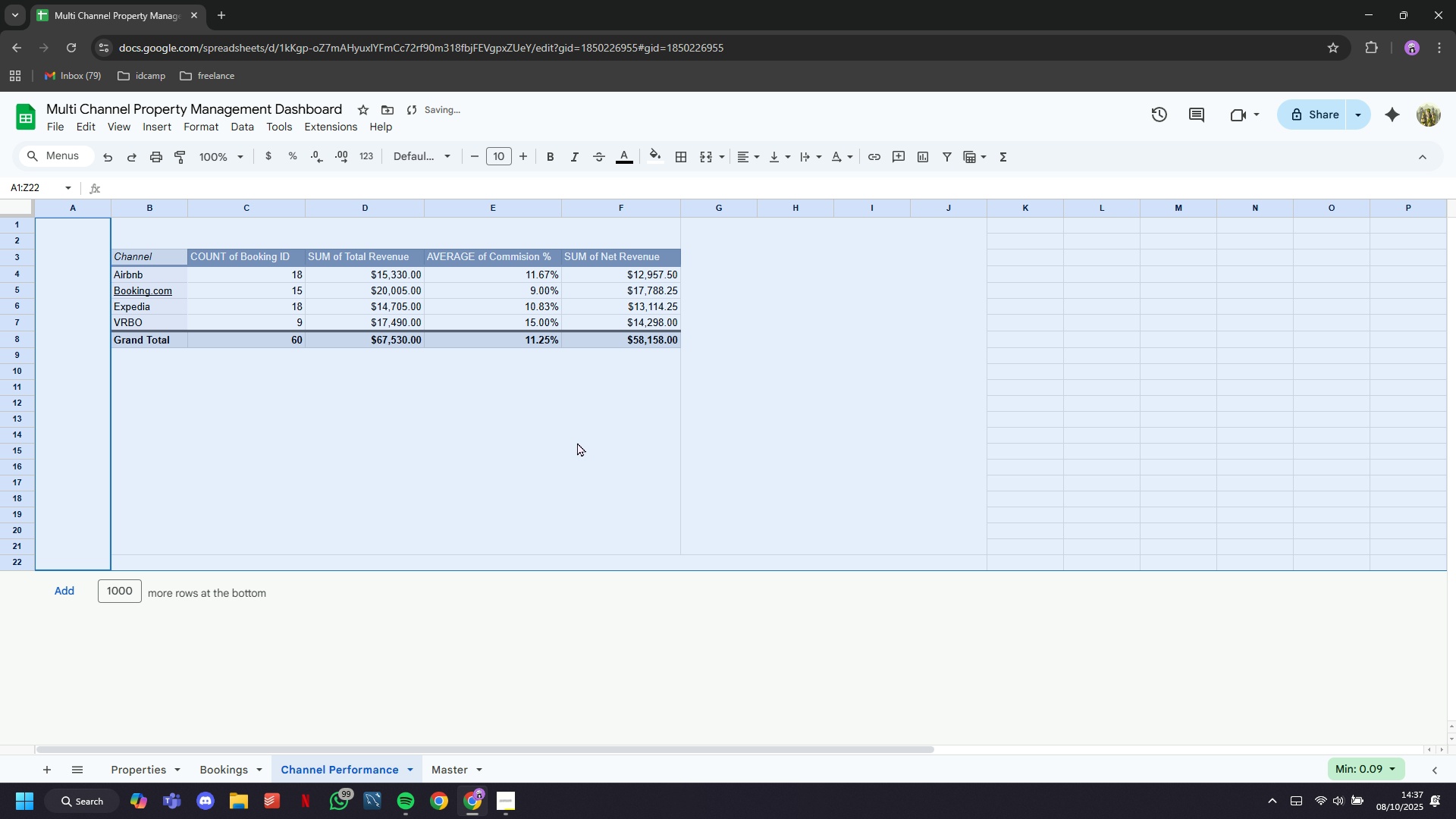 
scroll: coordinate [577, 442], scroll_direction: up, amount: 4.0